 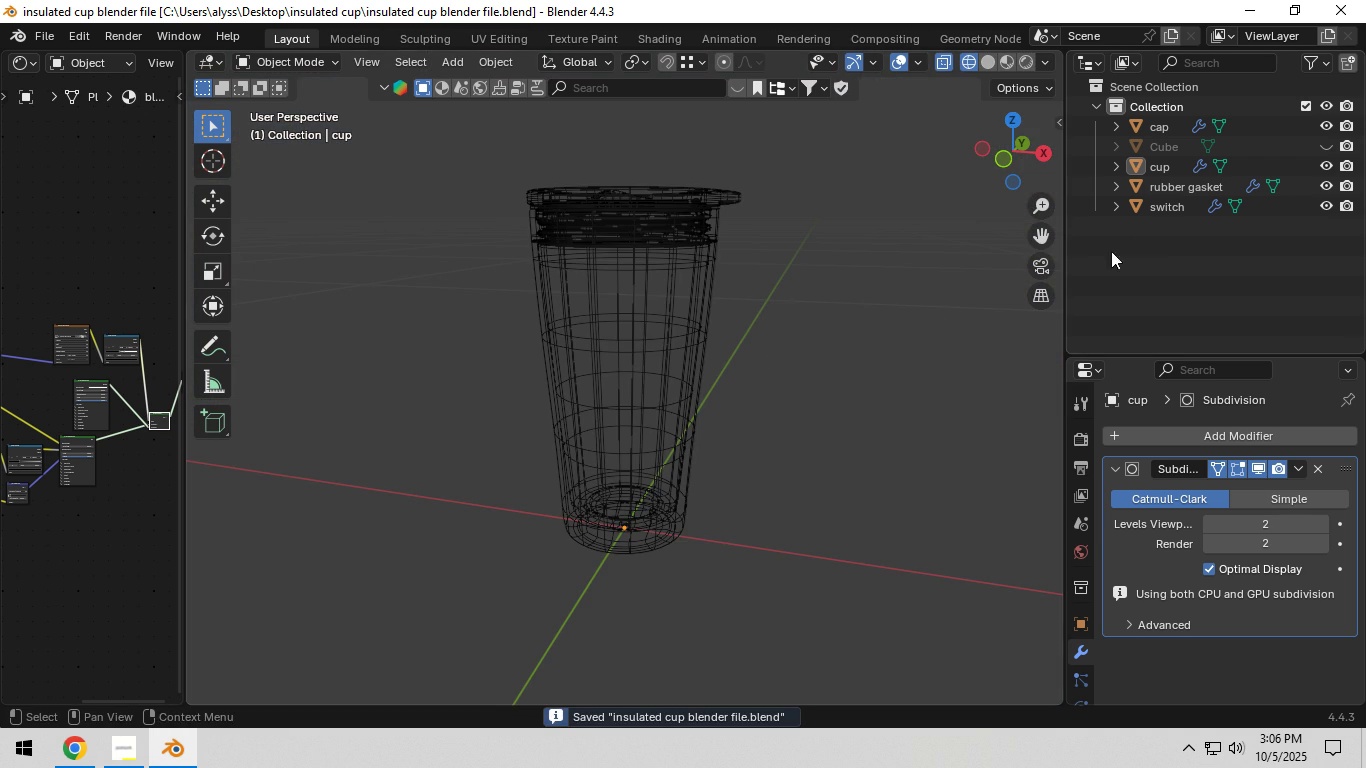 
left_click([1323, 147])
 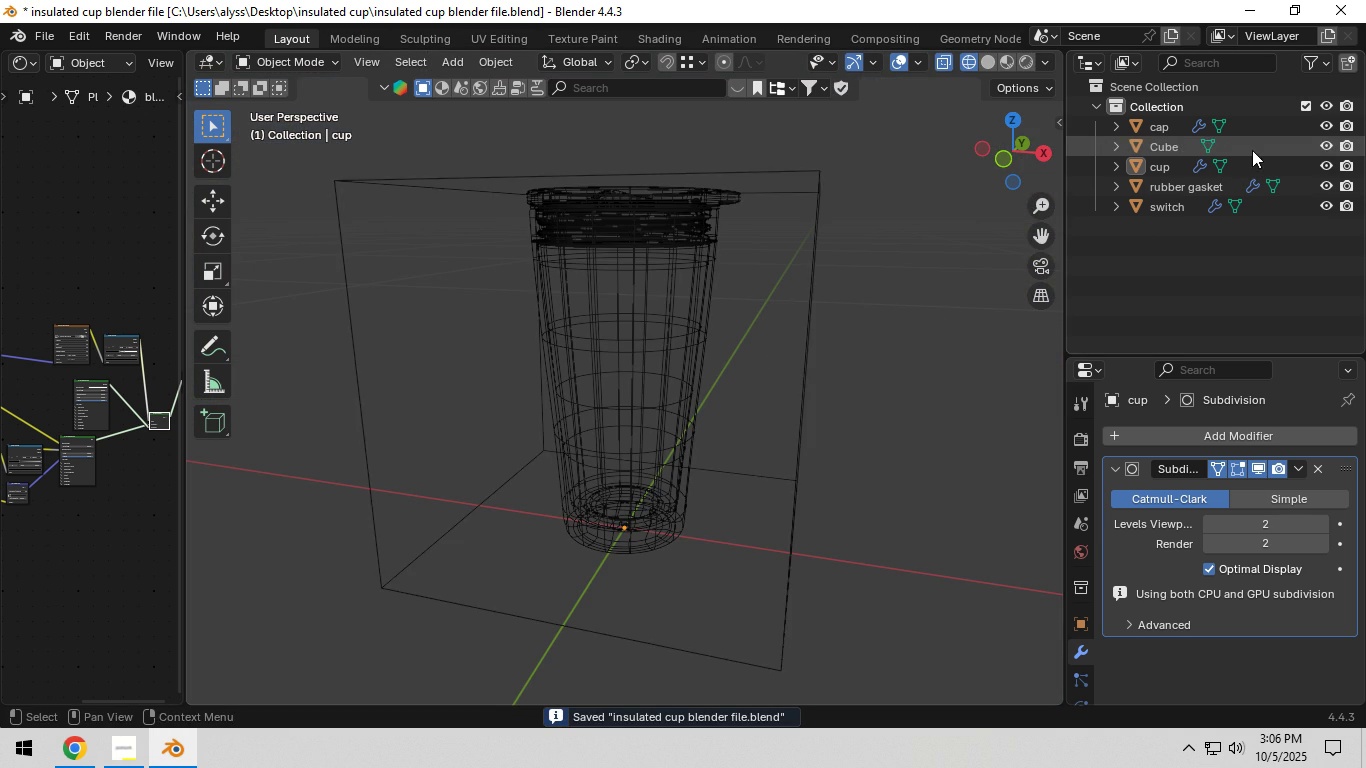 
left_click([1252, 150])
 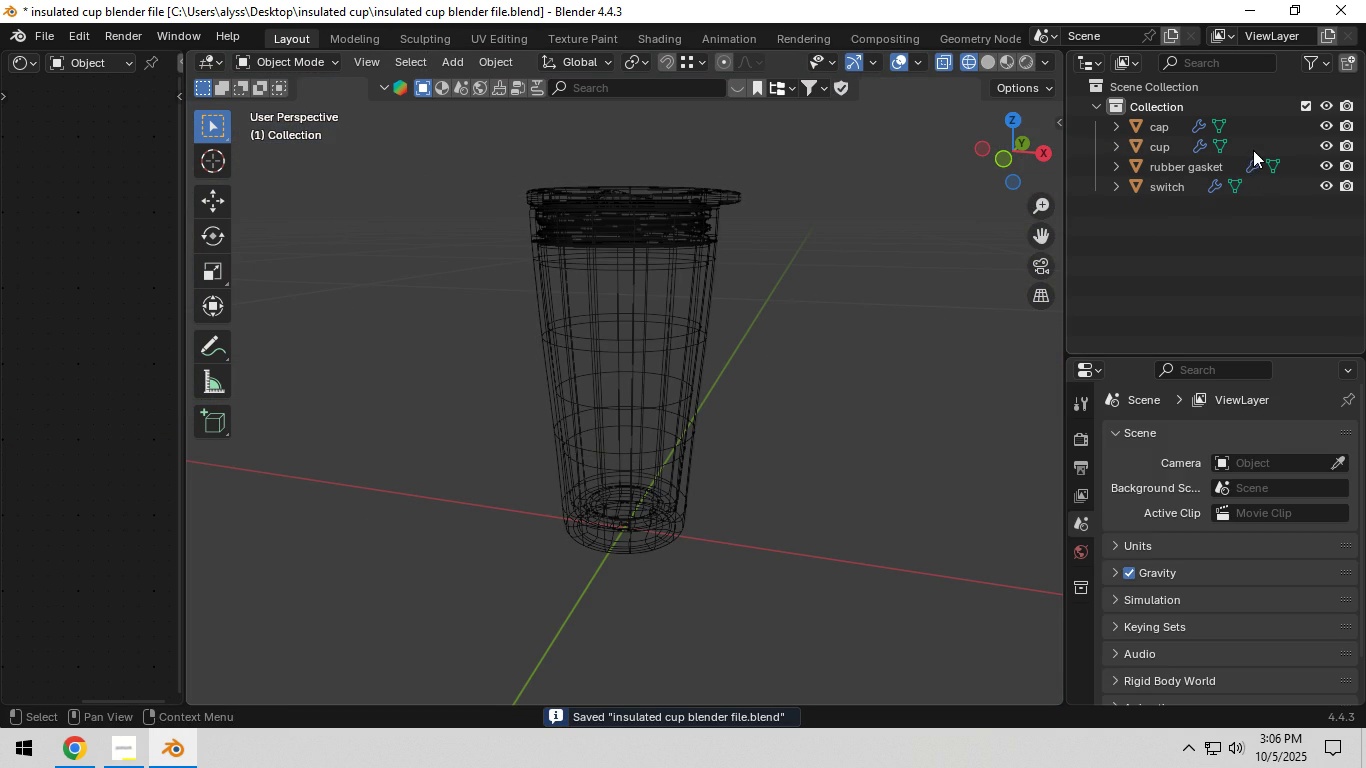 
key(X)
 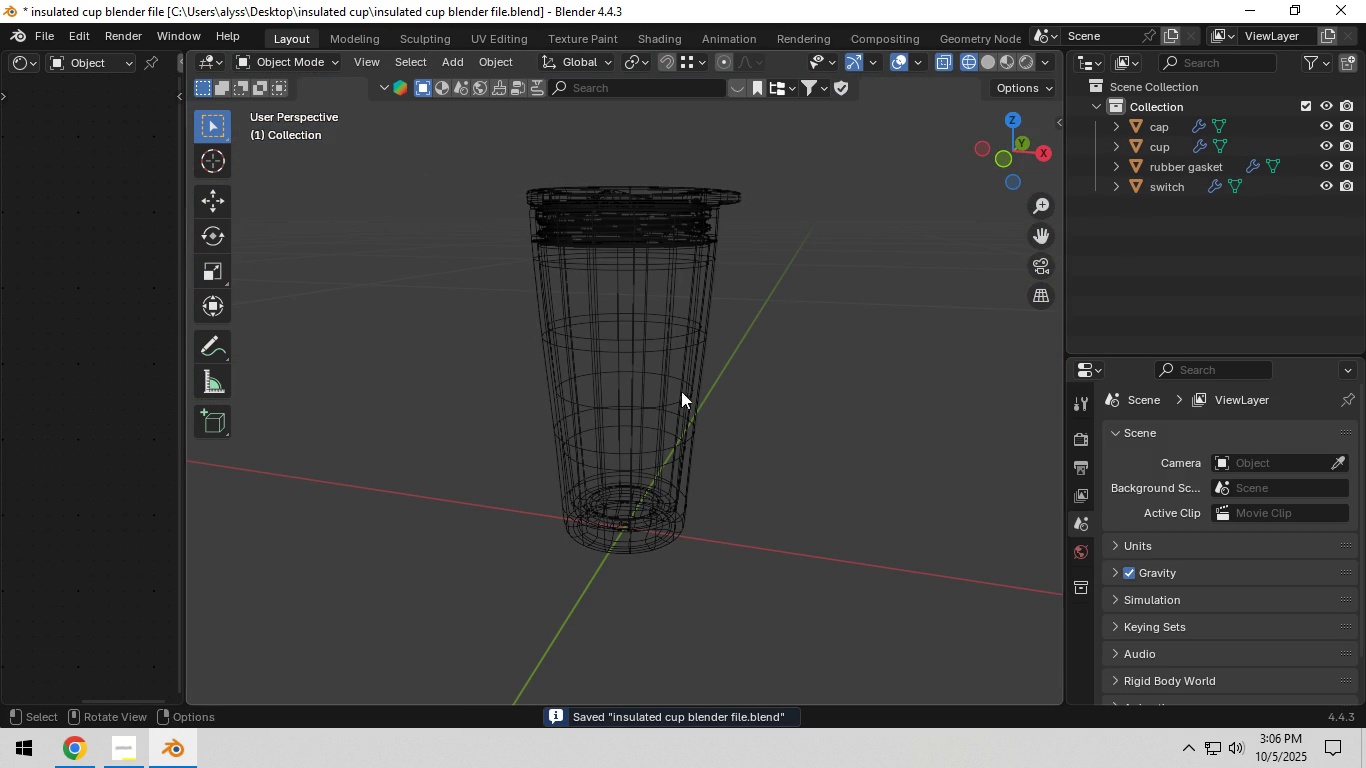 
scroll: coordinate [667, 412], scroll_direction: down, amount: 2.0
 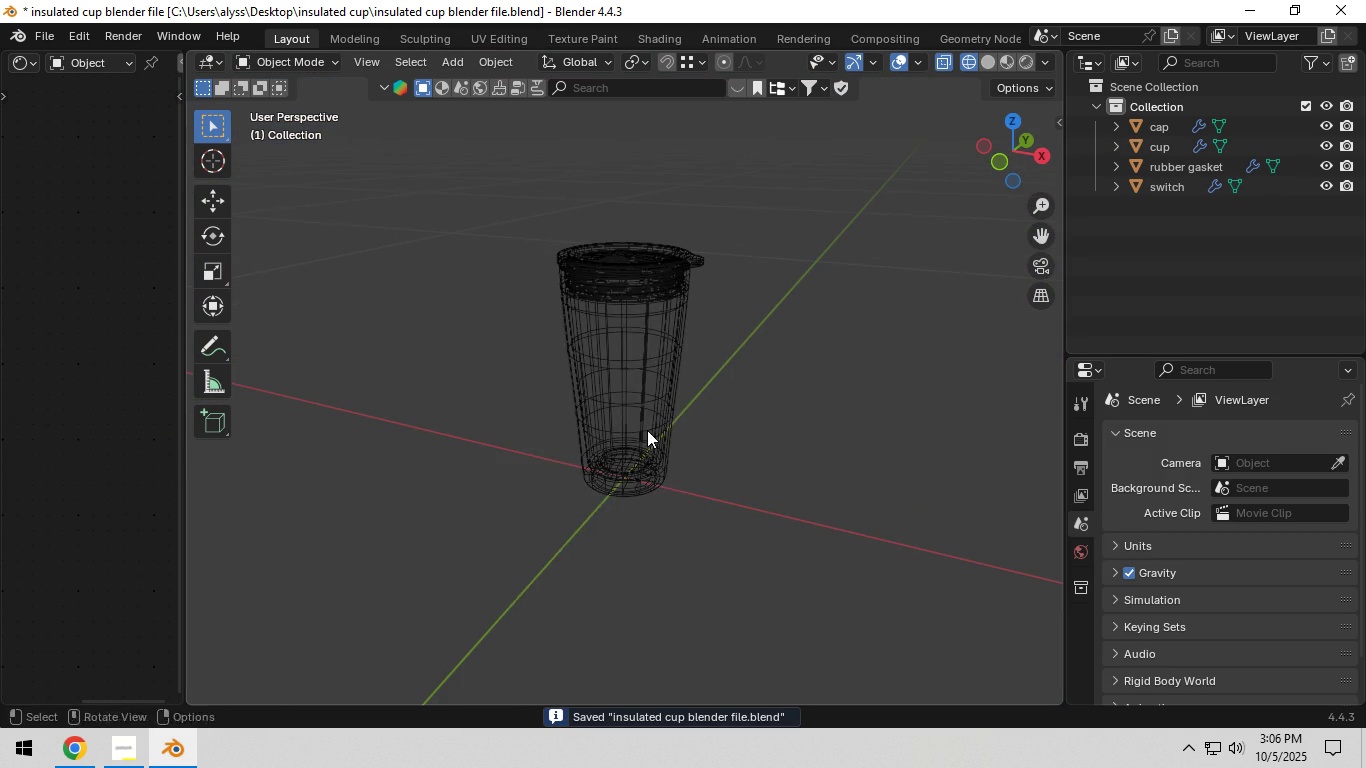 
key(Shift+ShiftLeft)
 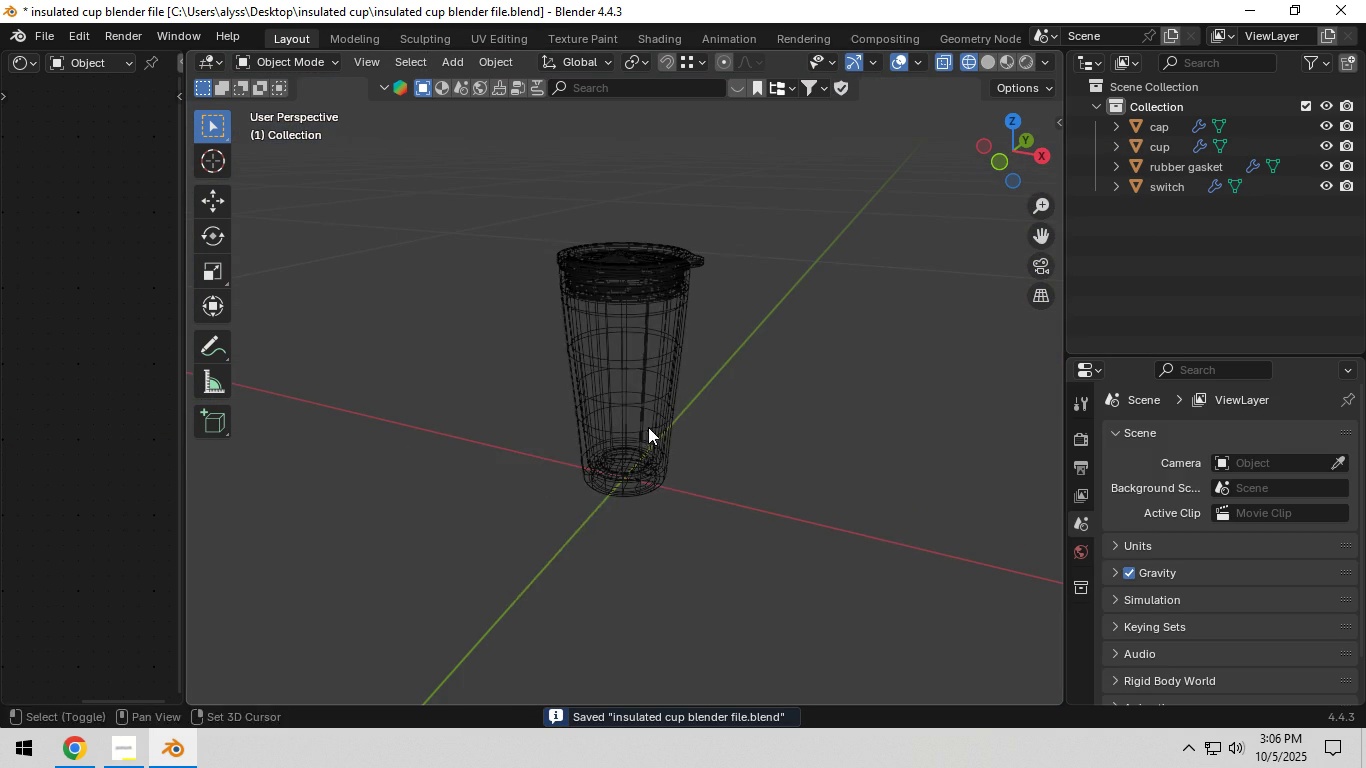 
key(Shift+A)
 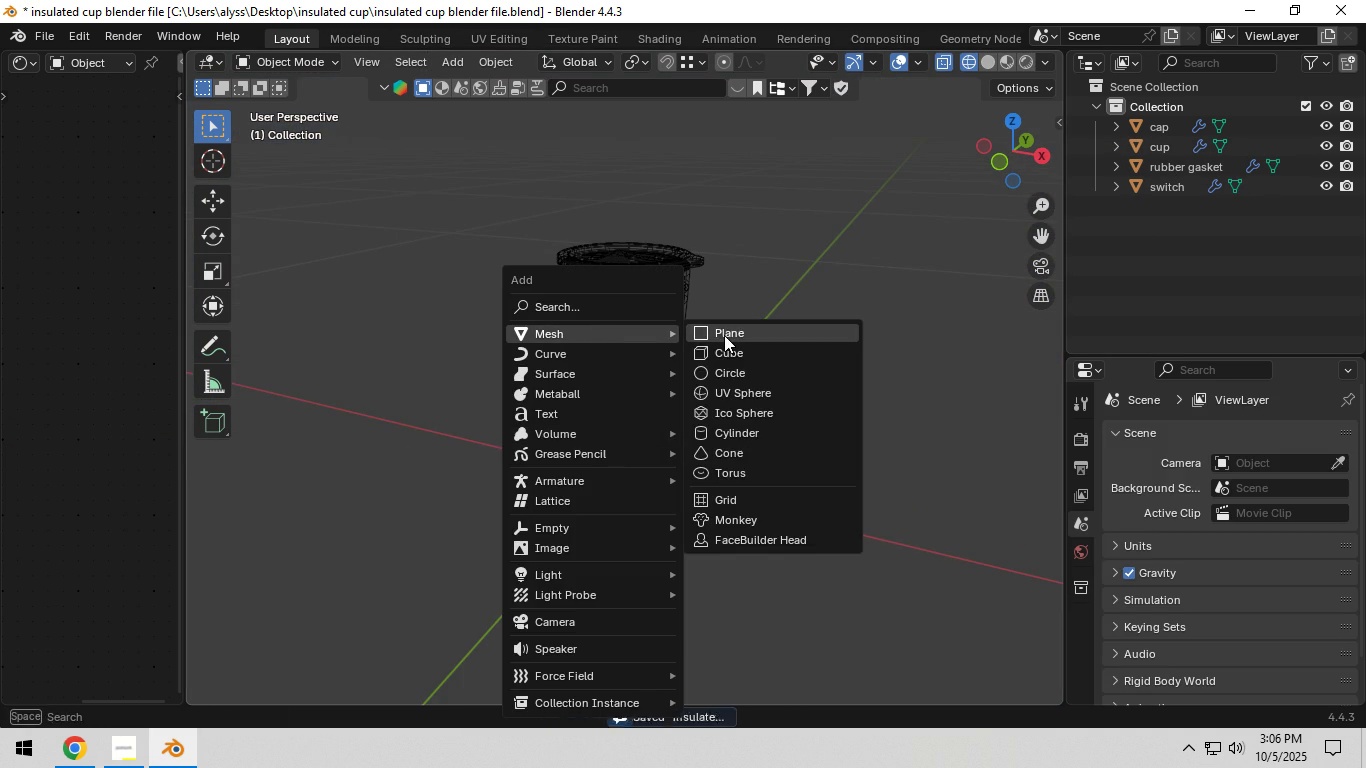 
left_click([724, 335])
 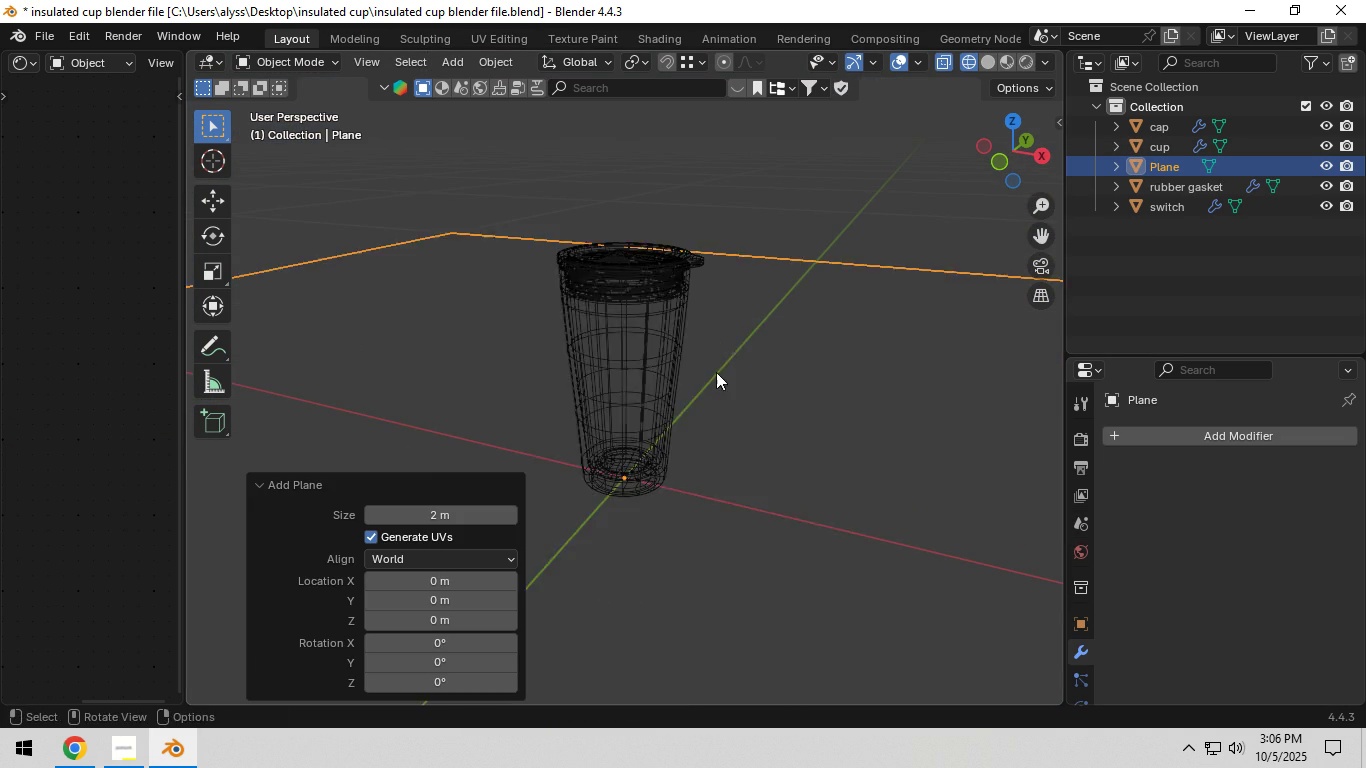 
scroll: coordinate [628, 409], scroll_direction: down, amount: 11.0
 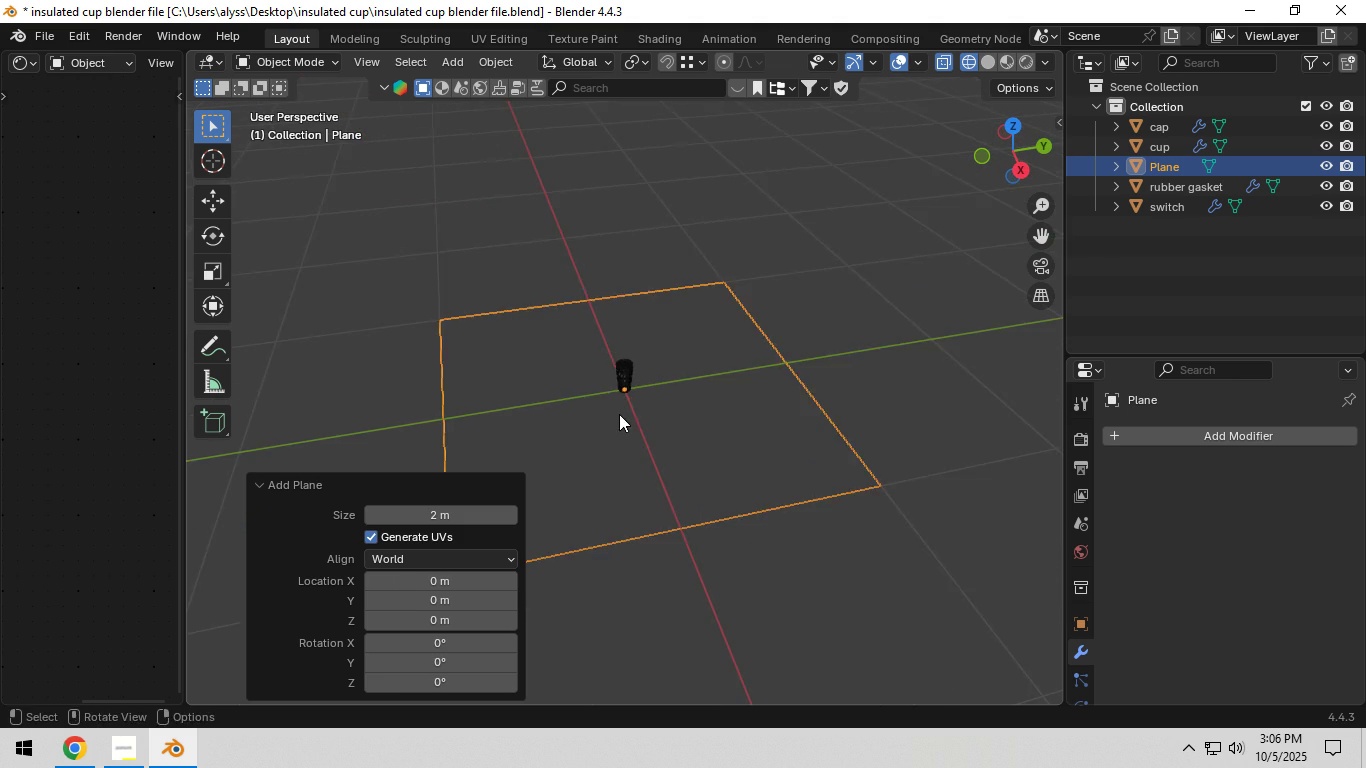 
scroll: coordinate [619, 414], scroll_direction: up, amount: 4.0